 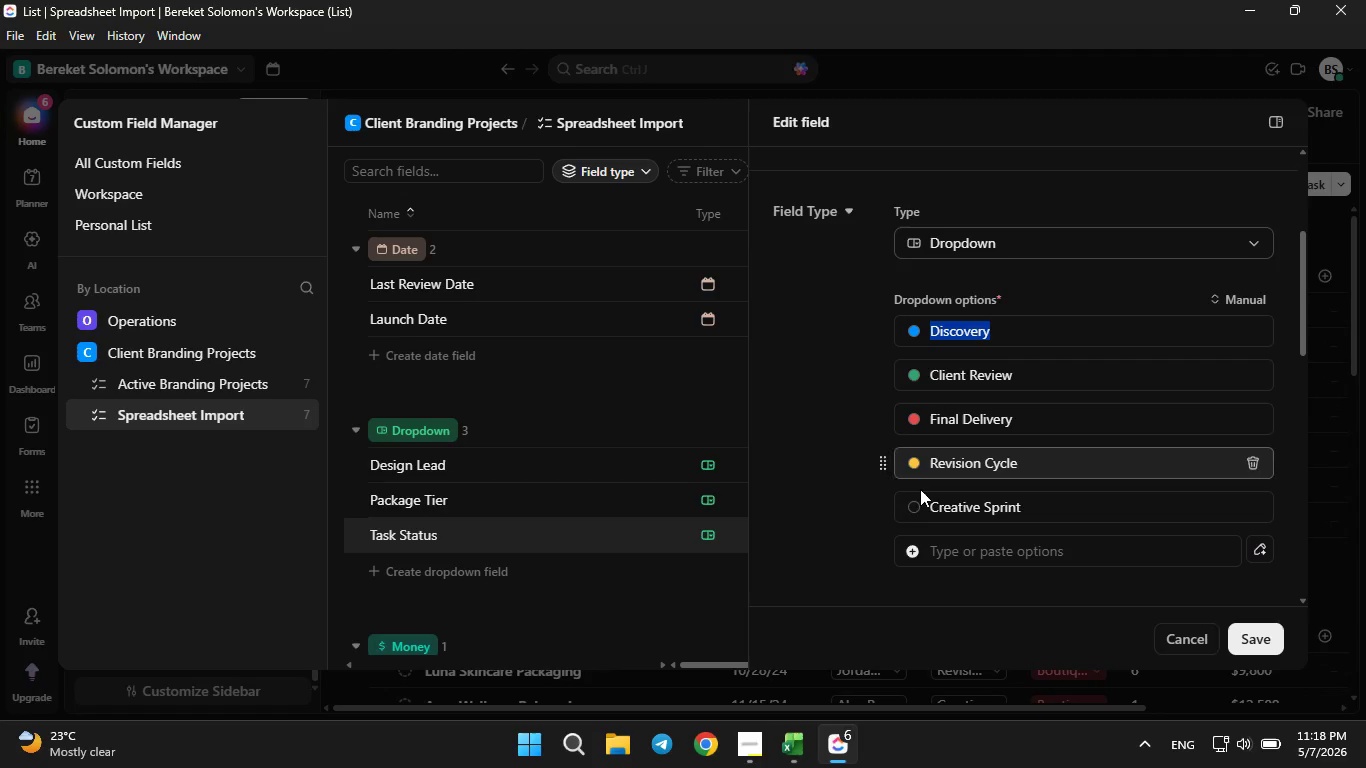 
left_click([915, 508])
 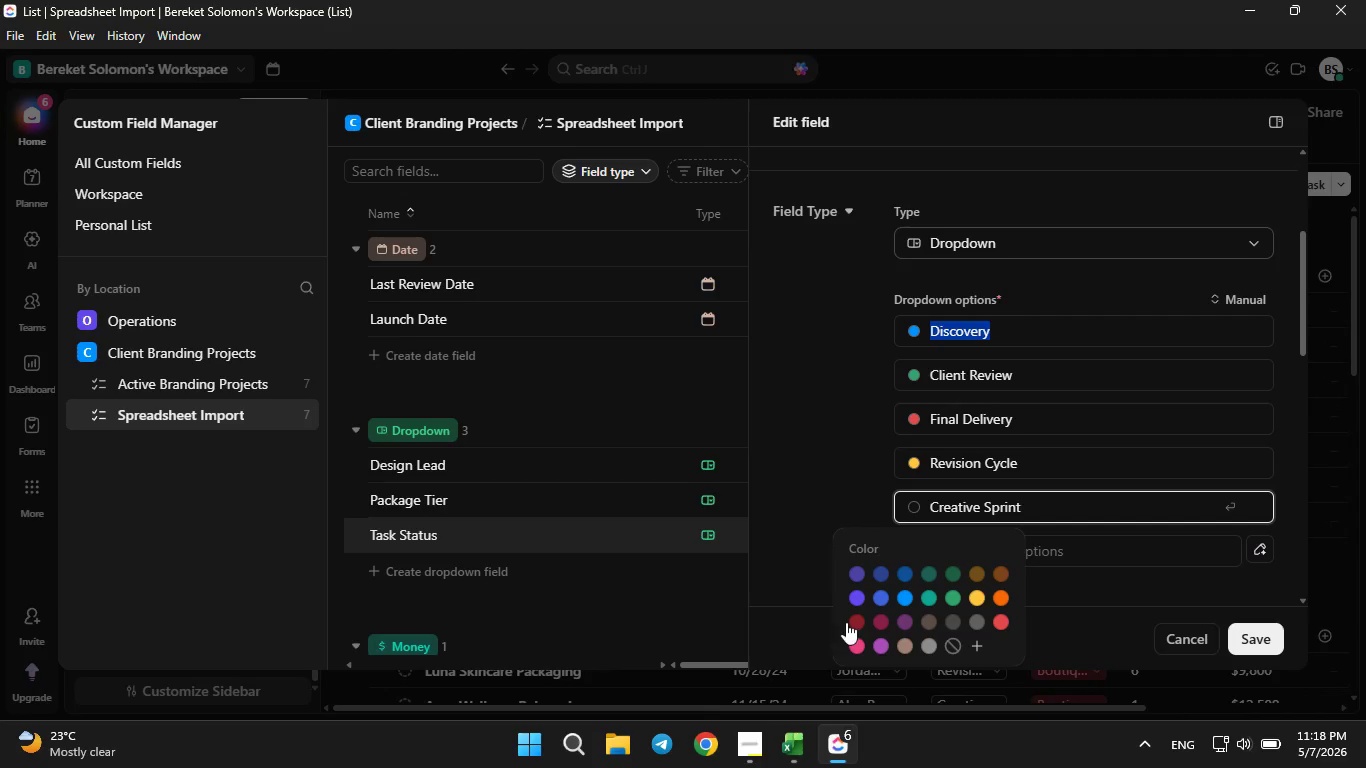 
left_click([849, 623])
 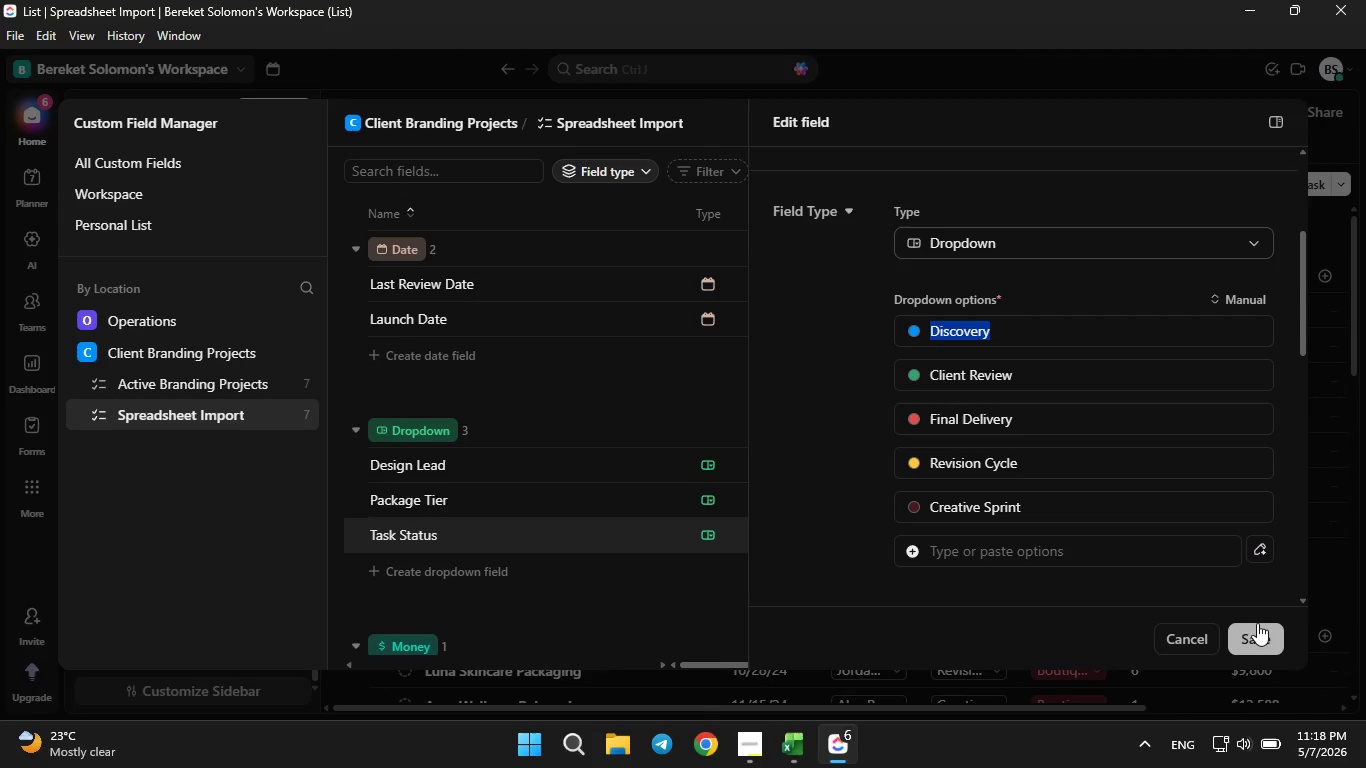 
left_click([1259, 634])
 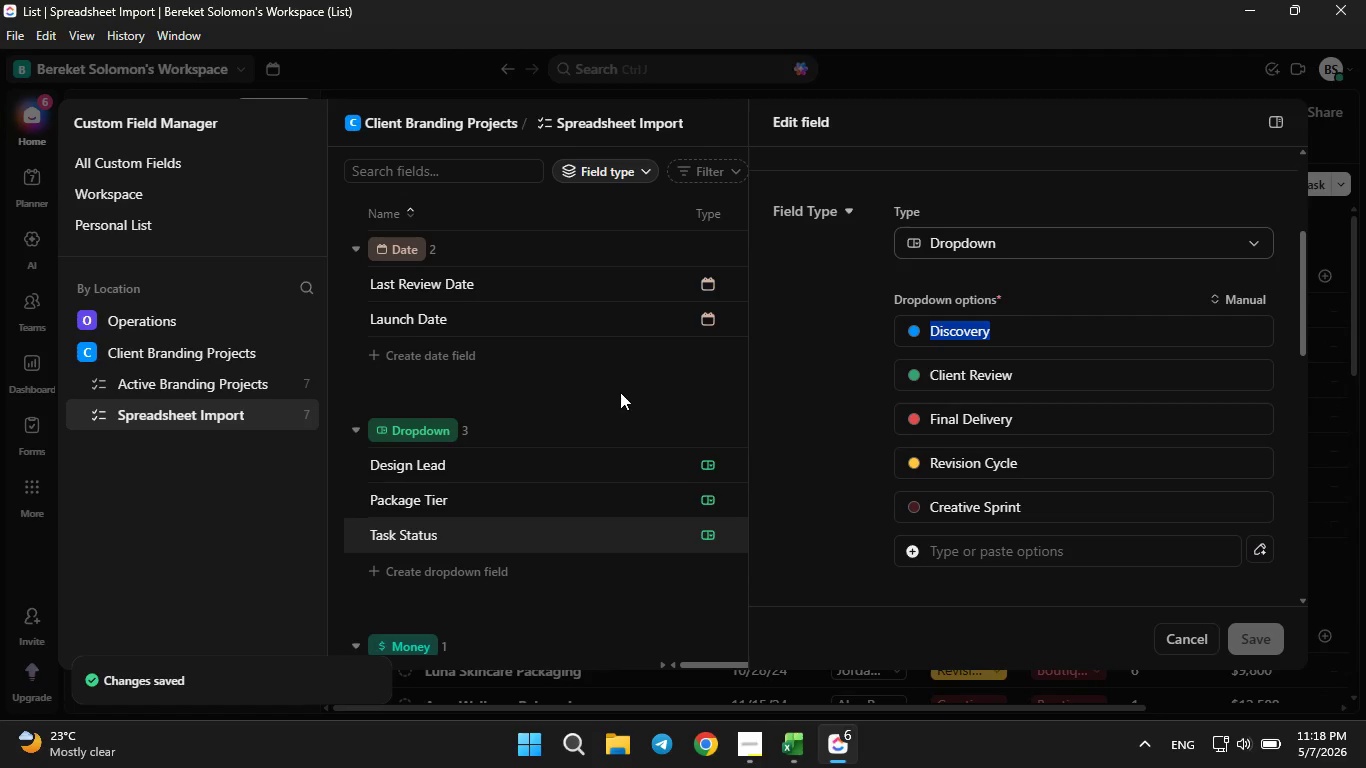 
left_click([620, 392])
 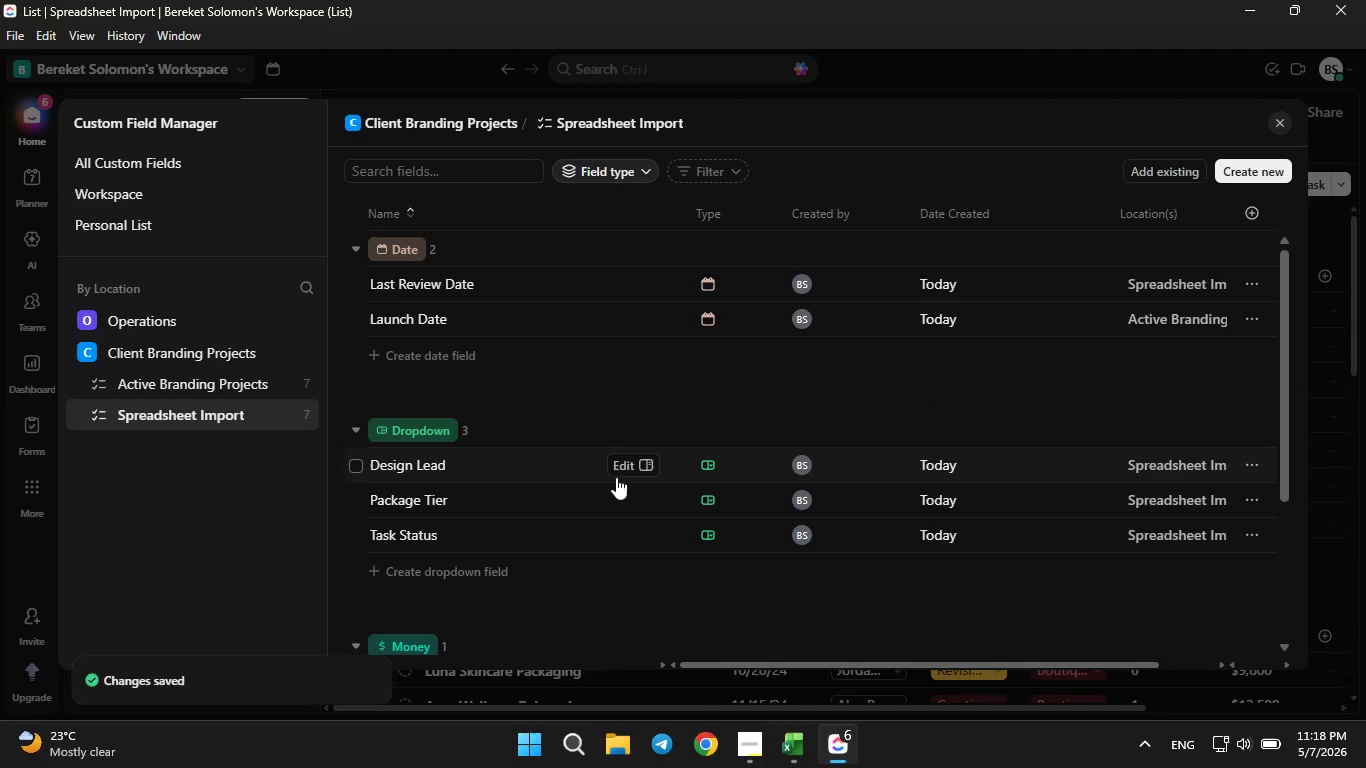 
left_click([624, 466])
 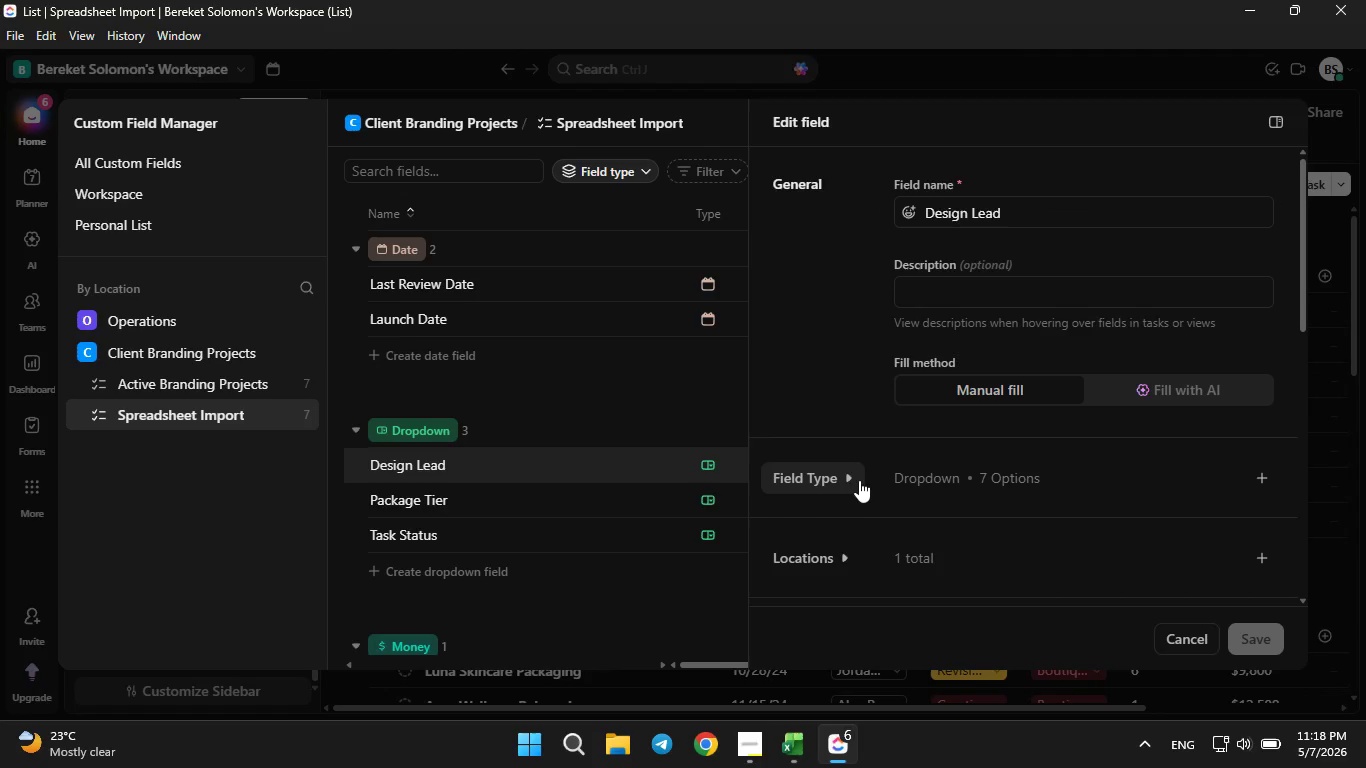 
left_click([853, 479])
 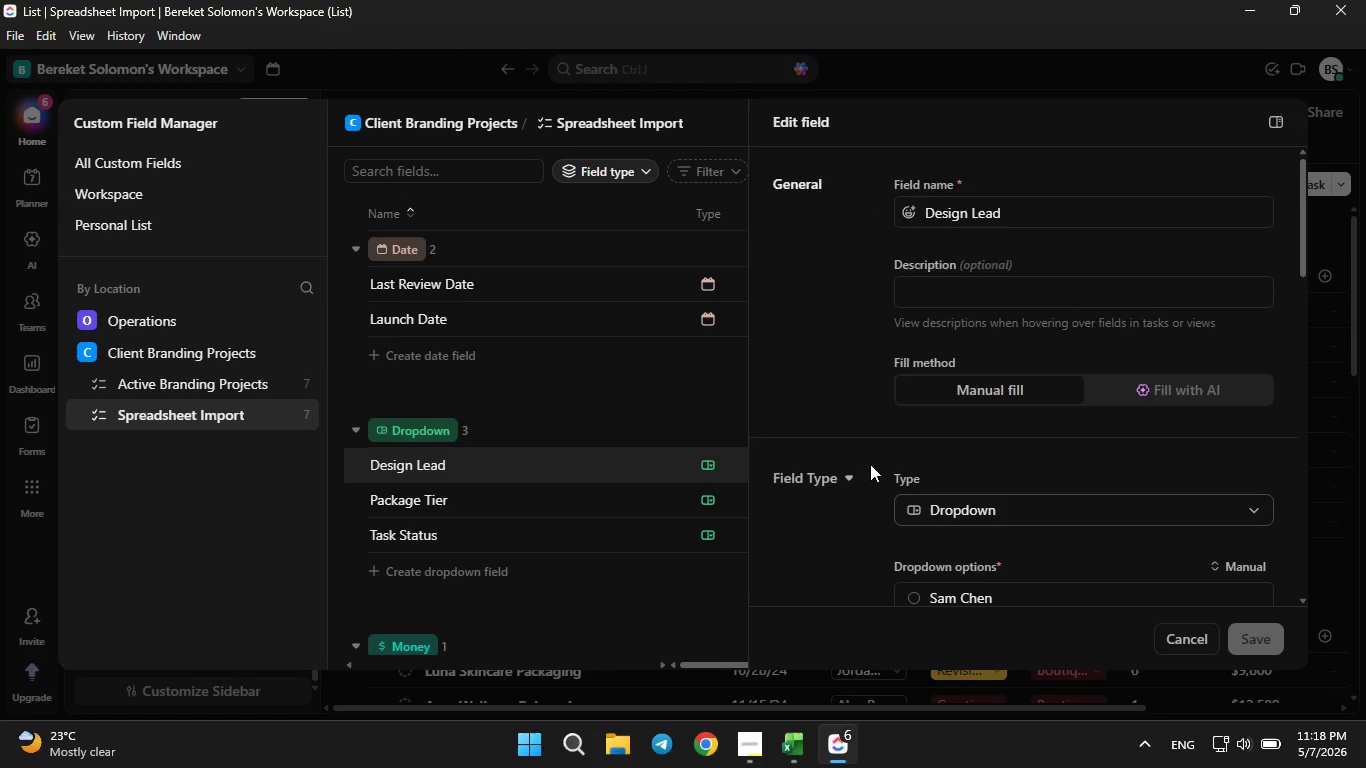 
scroll: coordinate [871, 464], scroll_direction: down, amount: 4.0
 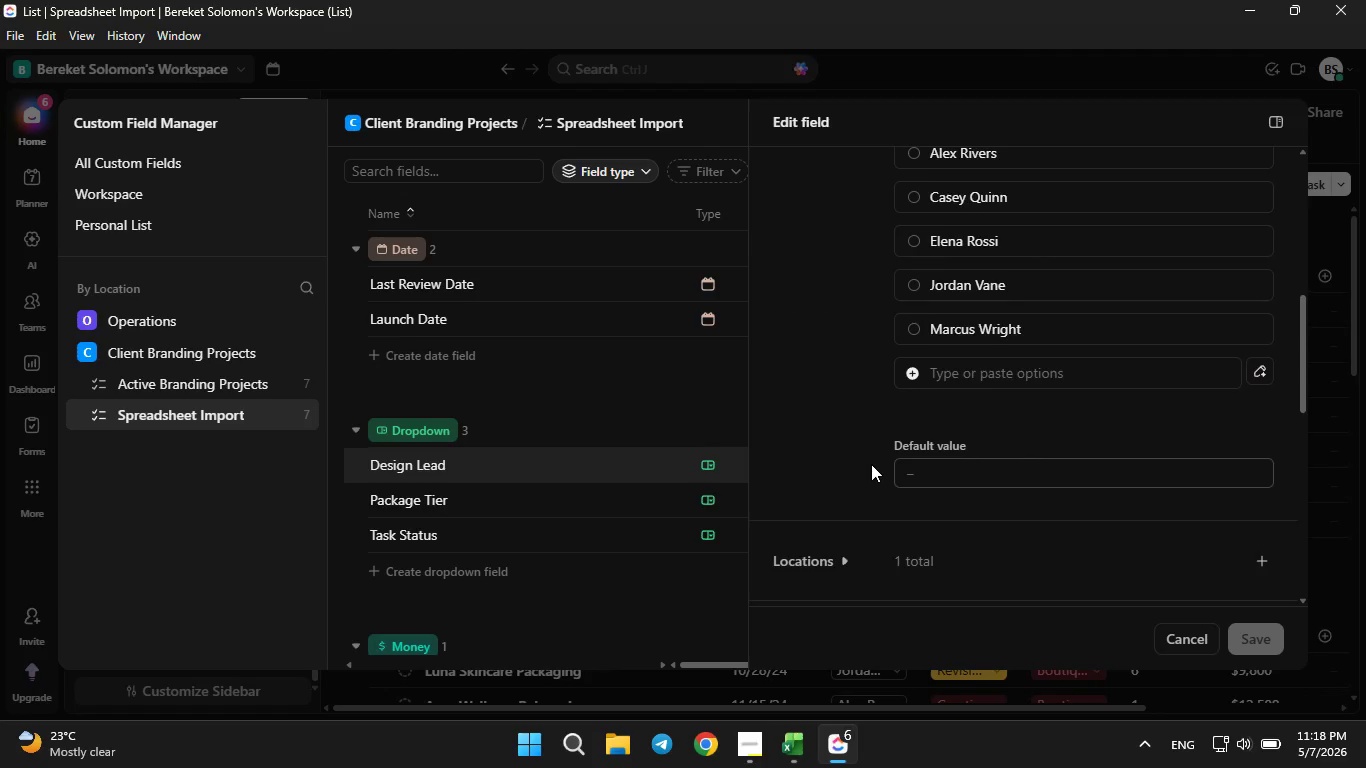 
scroll: coordinate [871, 464], scroll_direction: up, amount: 5.0
 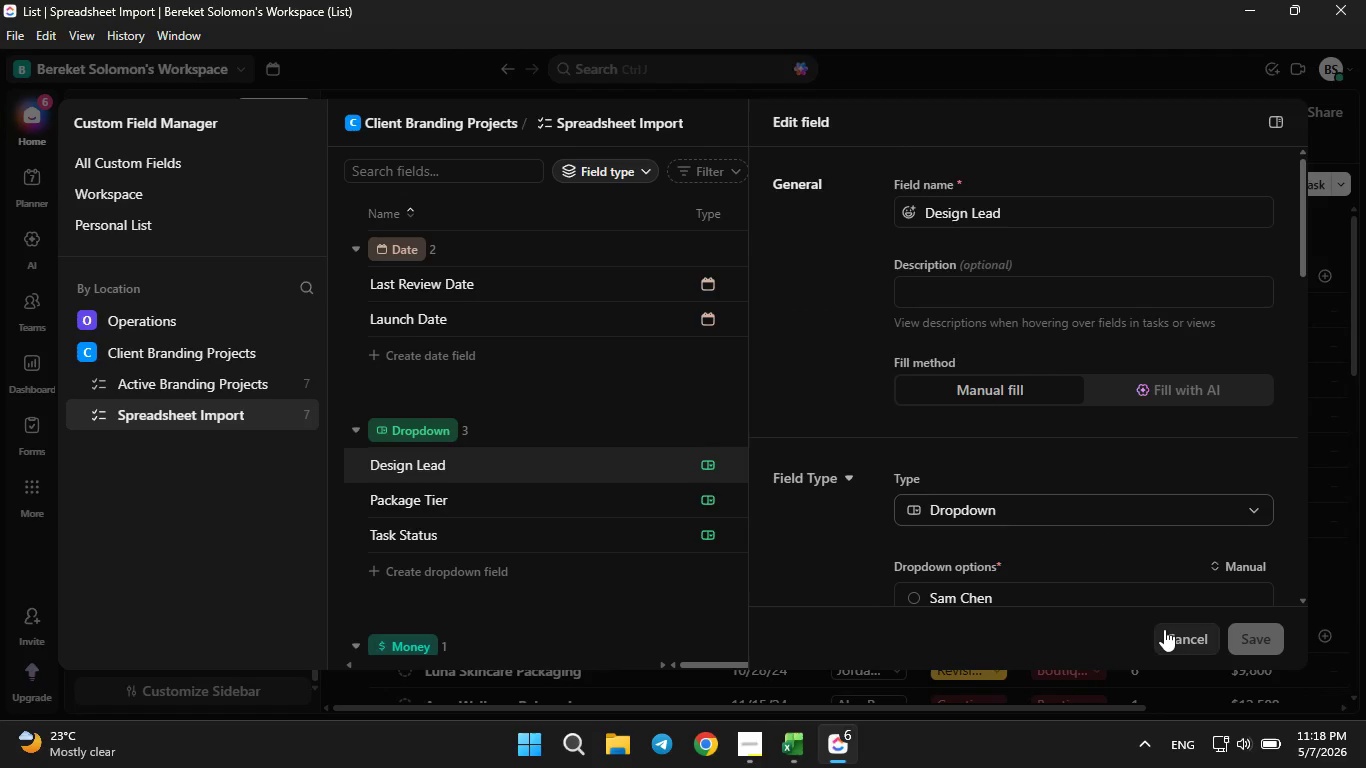 
left_click([1165, 629])
 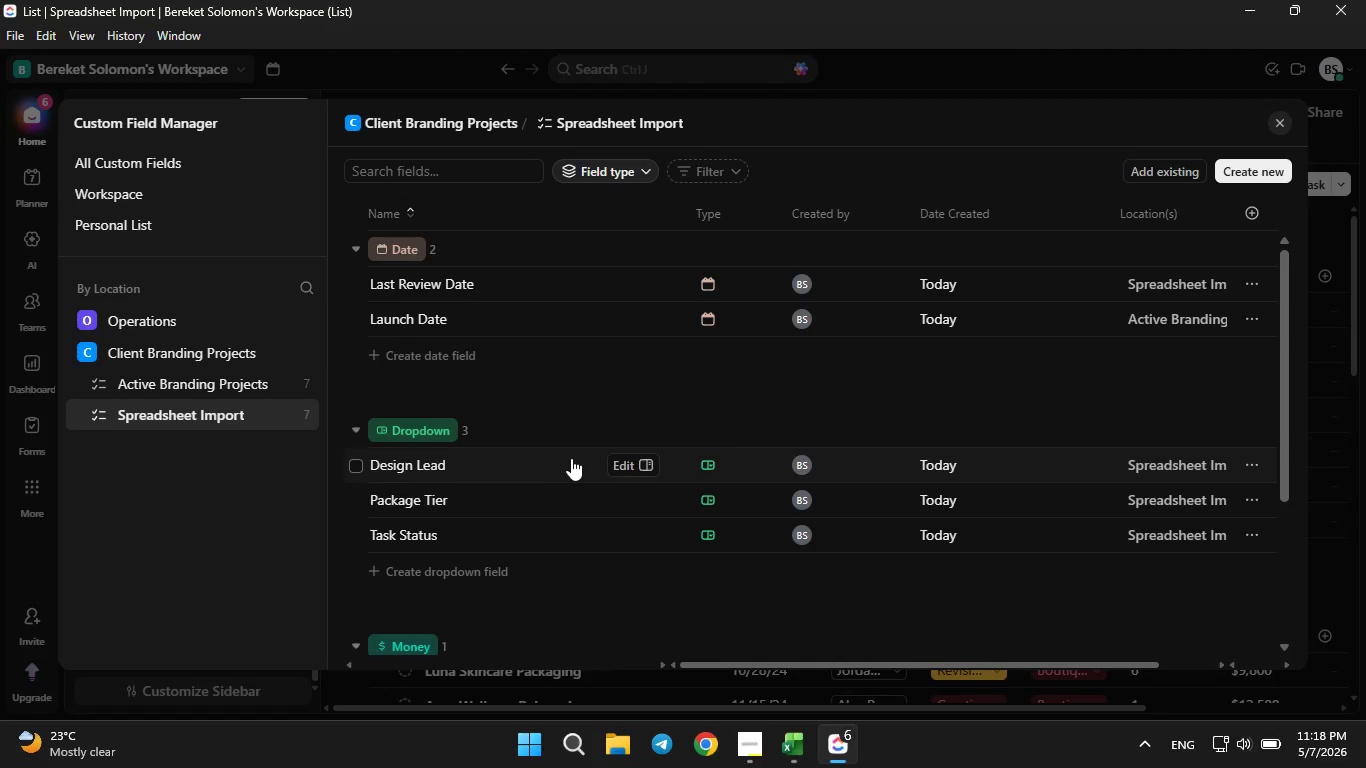 
left_click([623, 465])
 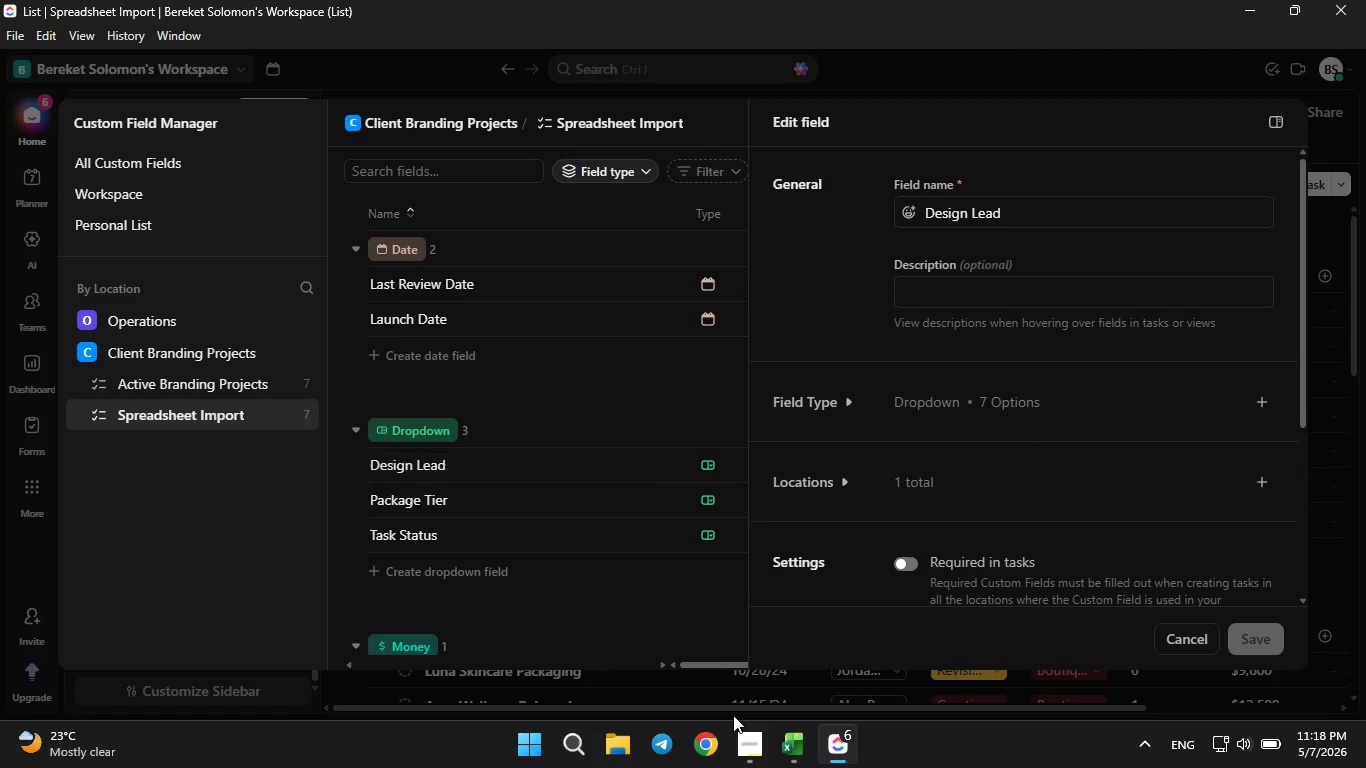 
double_click([741, 743])